 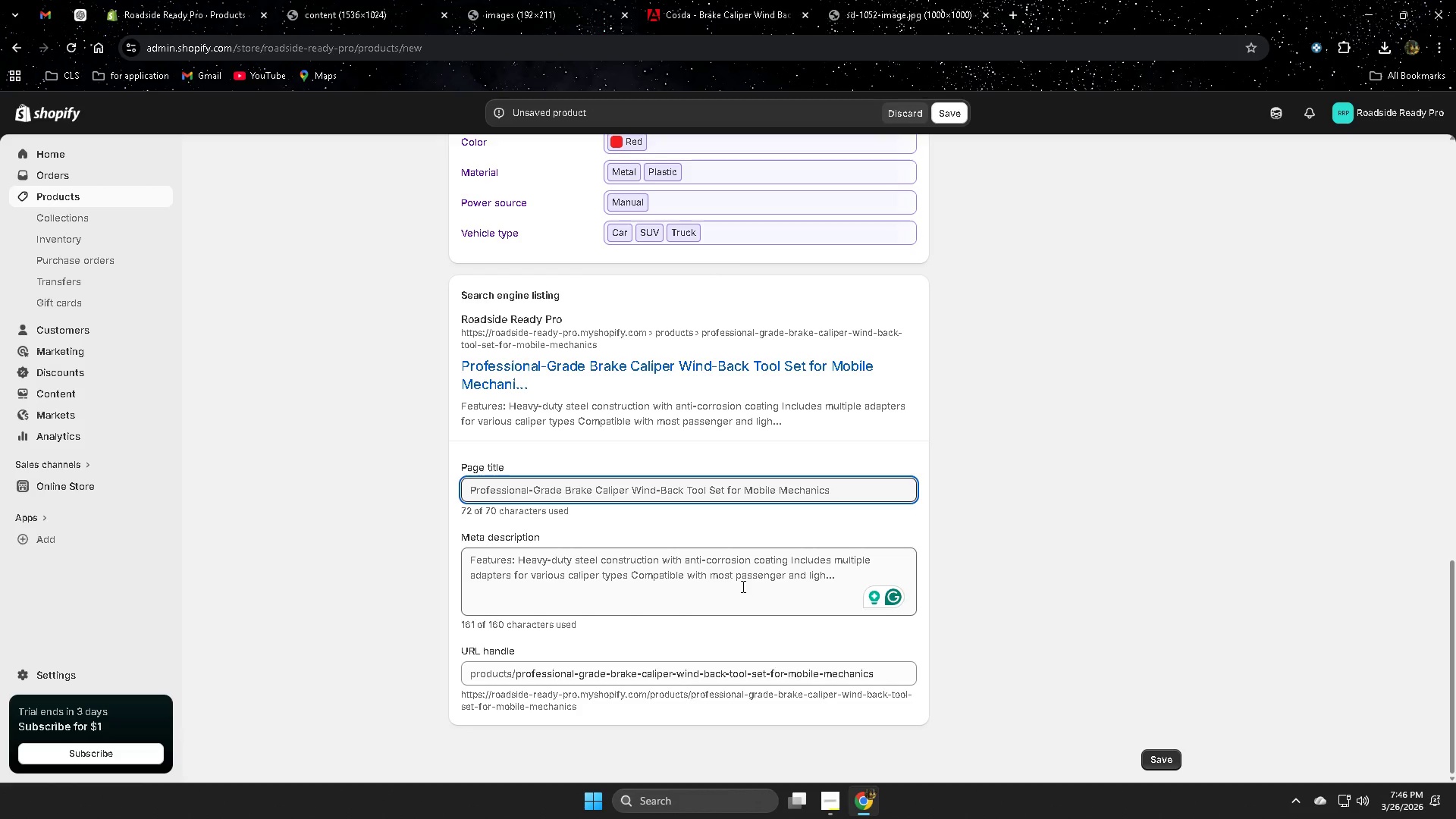 
left_click([723, 561])
 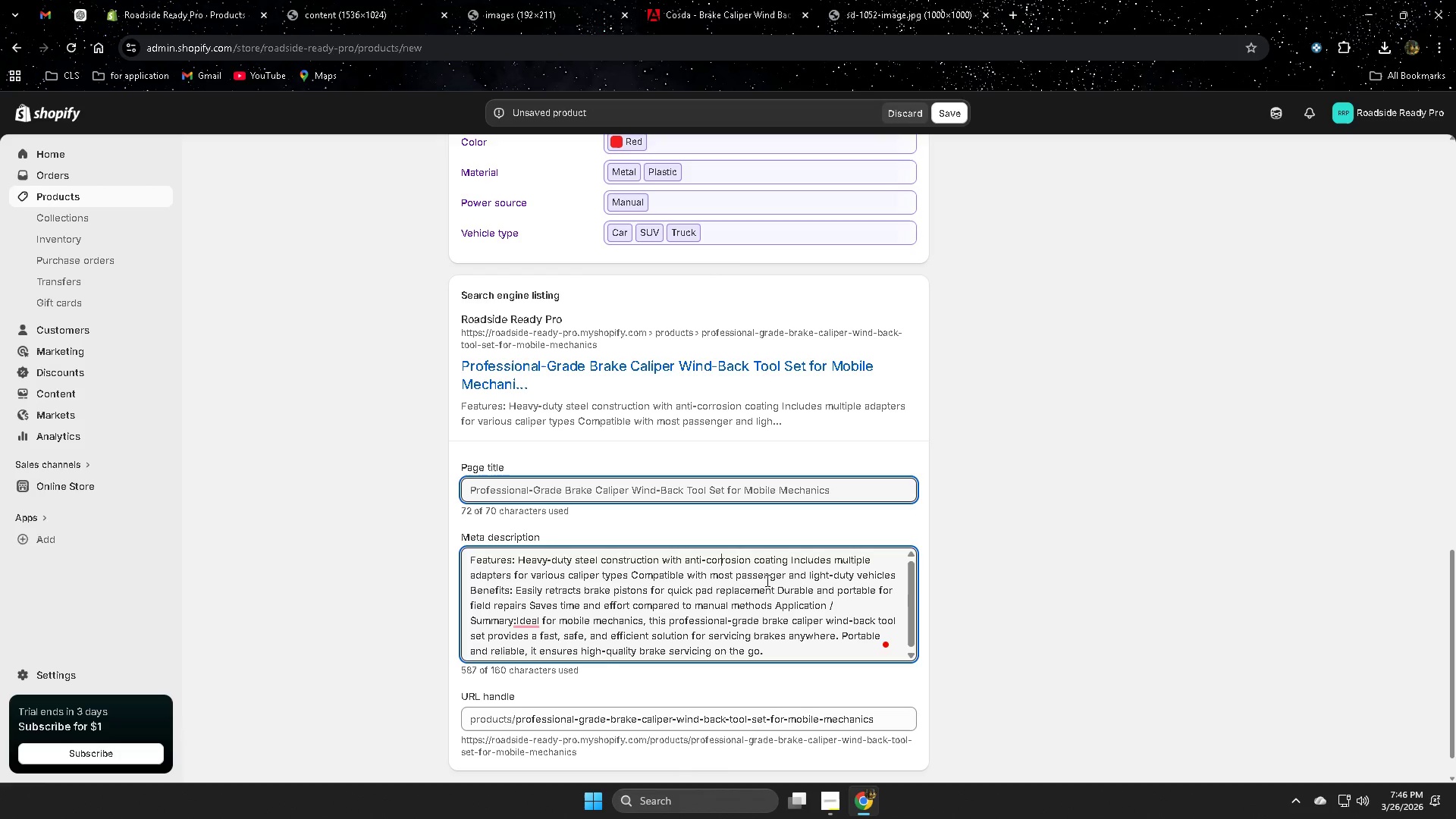 
scroll: coordinate [786, 610], scroll_direction: up, amount: 1.0
 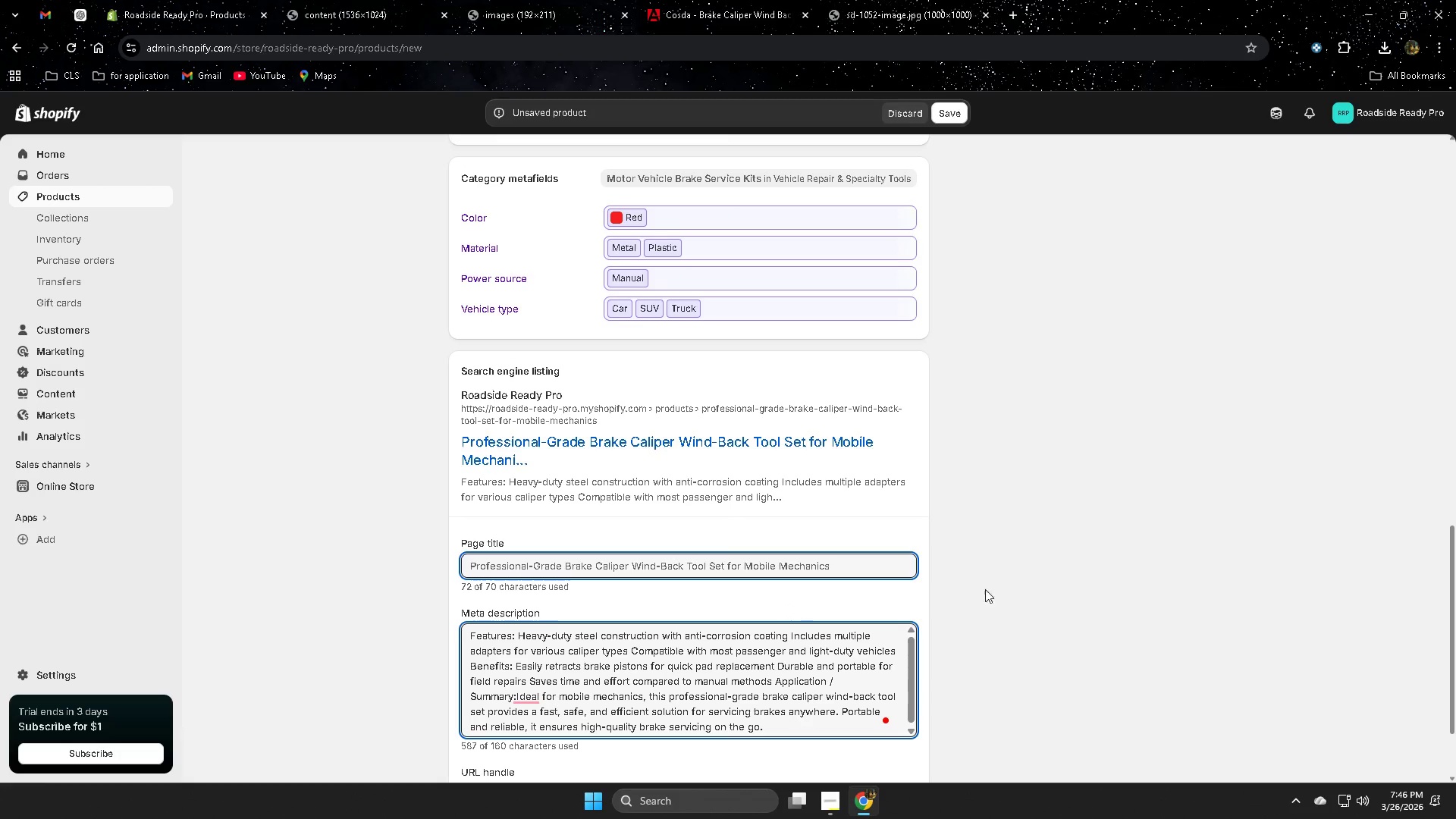 
scroll: coordinate [1032, 567], scroll_direction: down, amount: 2.0
 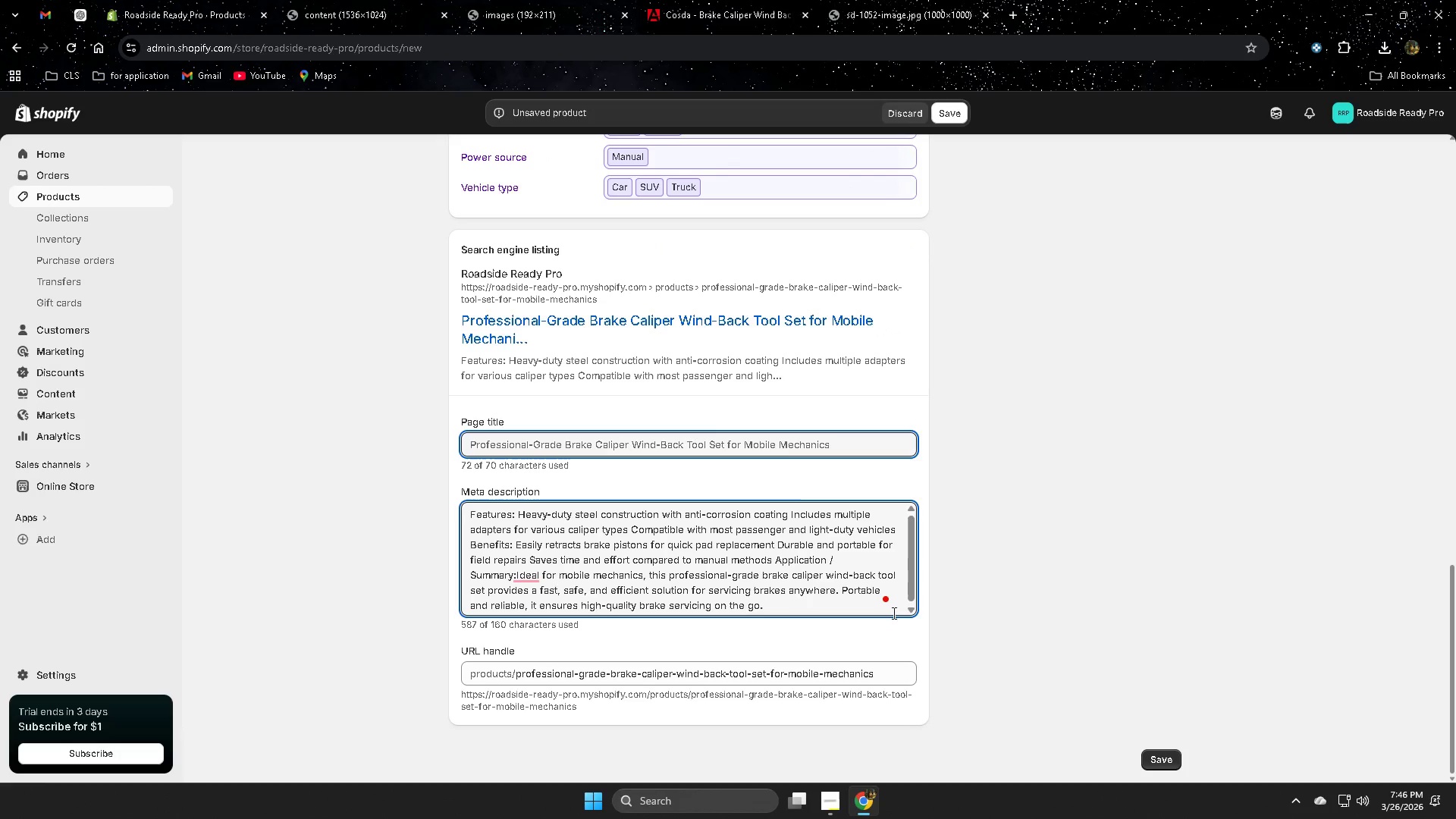 
scroll: coordinate [943, 464], scroll_direction: up, amount: 17.0
 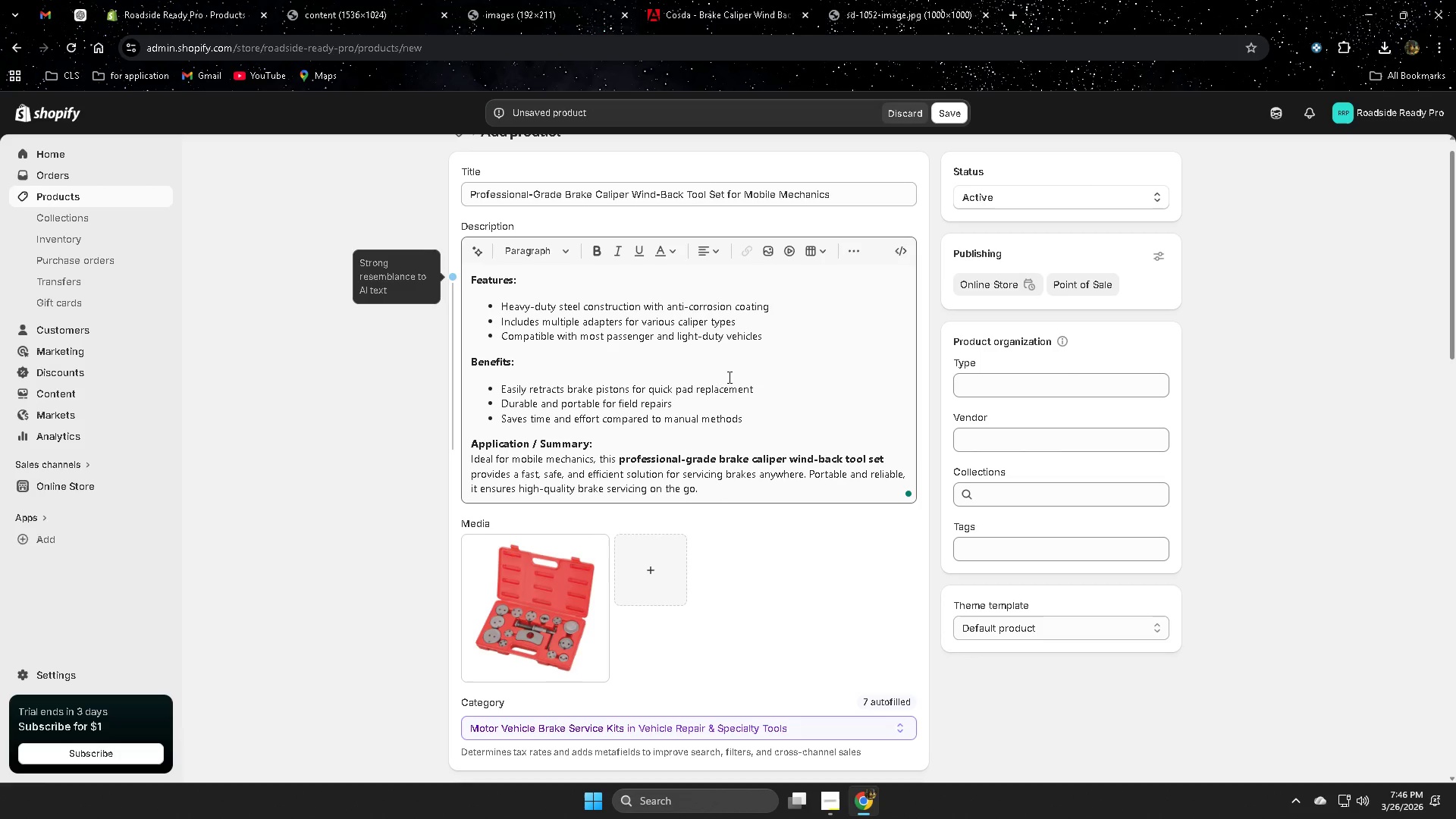 
wait(7.94)
 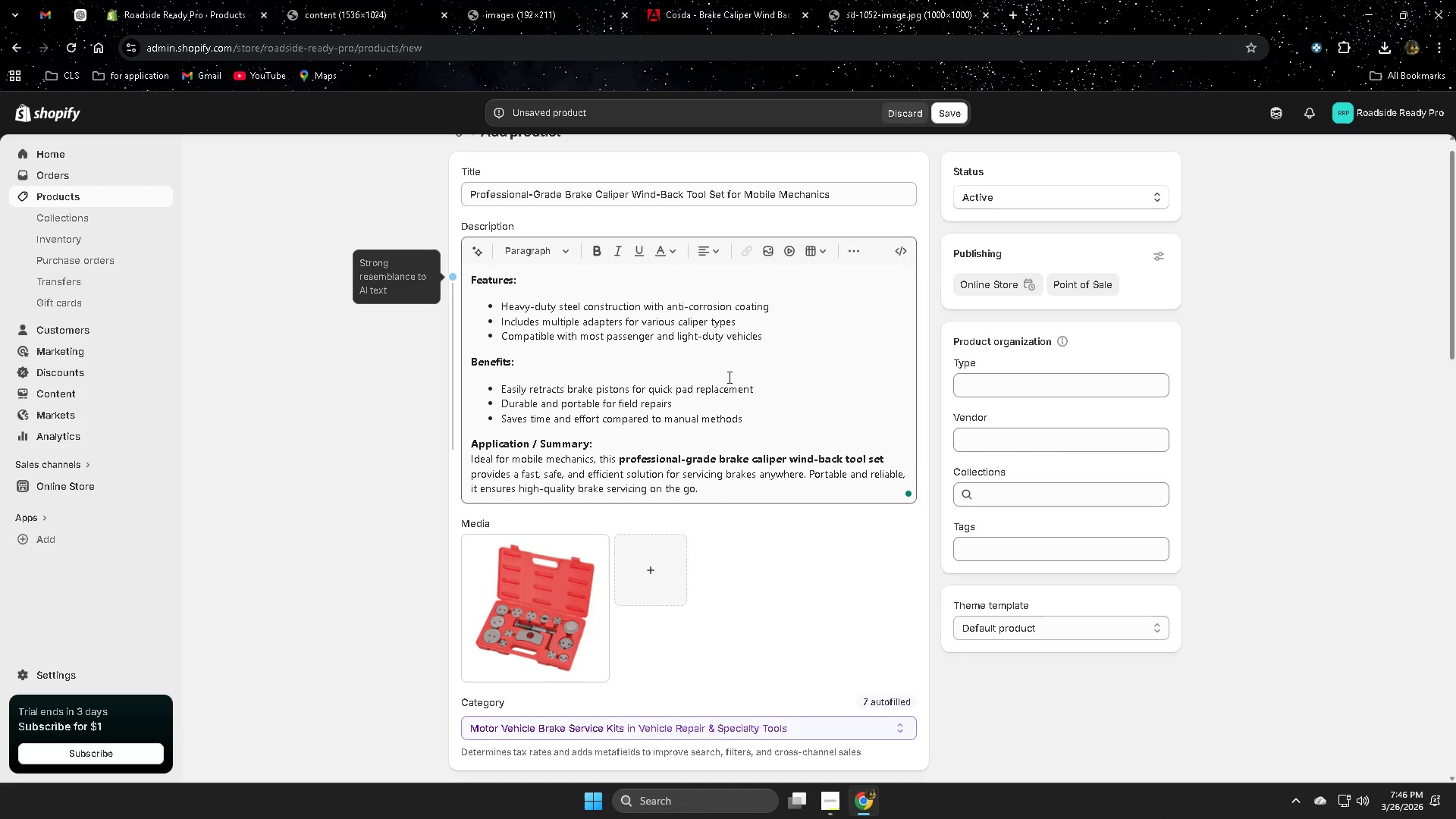 
left_click_drag(start_coordinate=[758, 336], to_coordinate=[488, 335])
 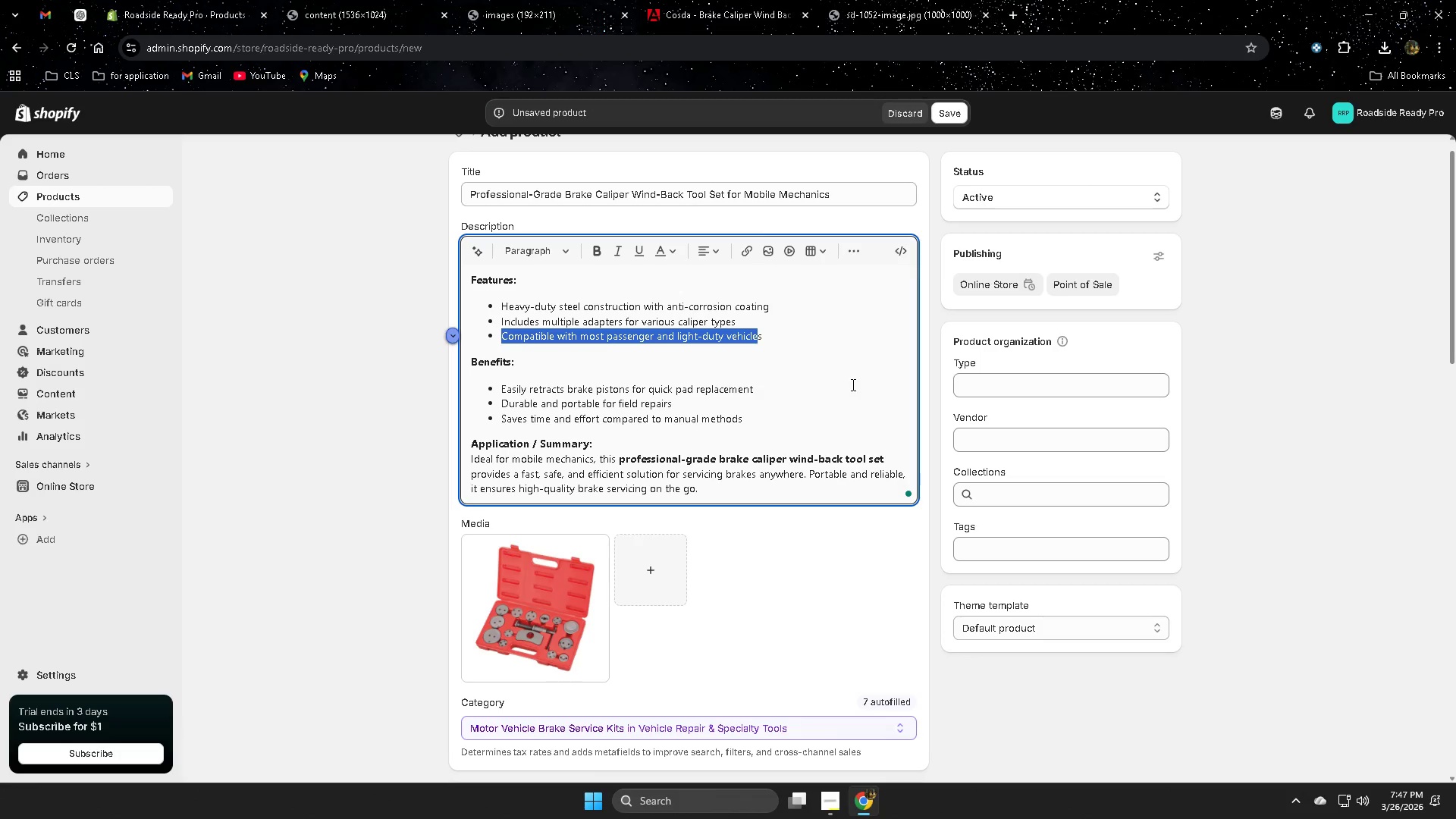 
left_click([833, 340])
 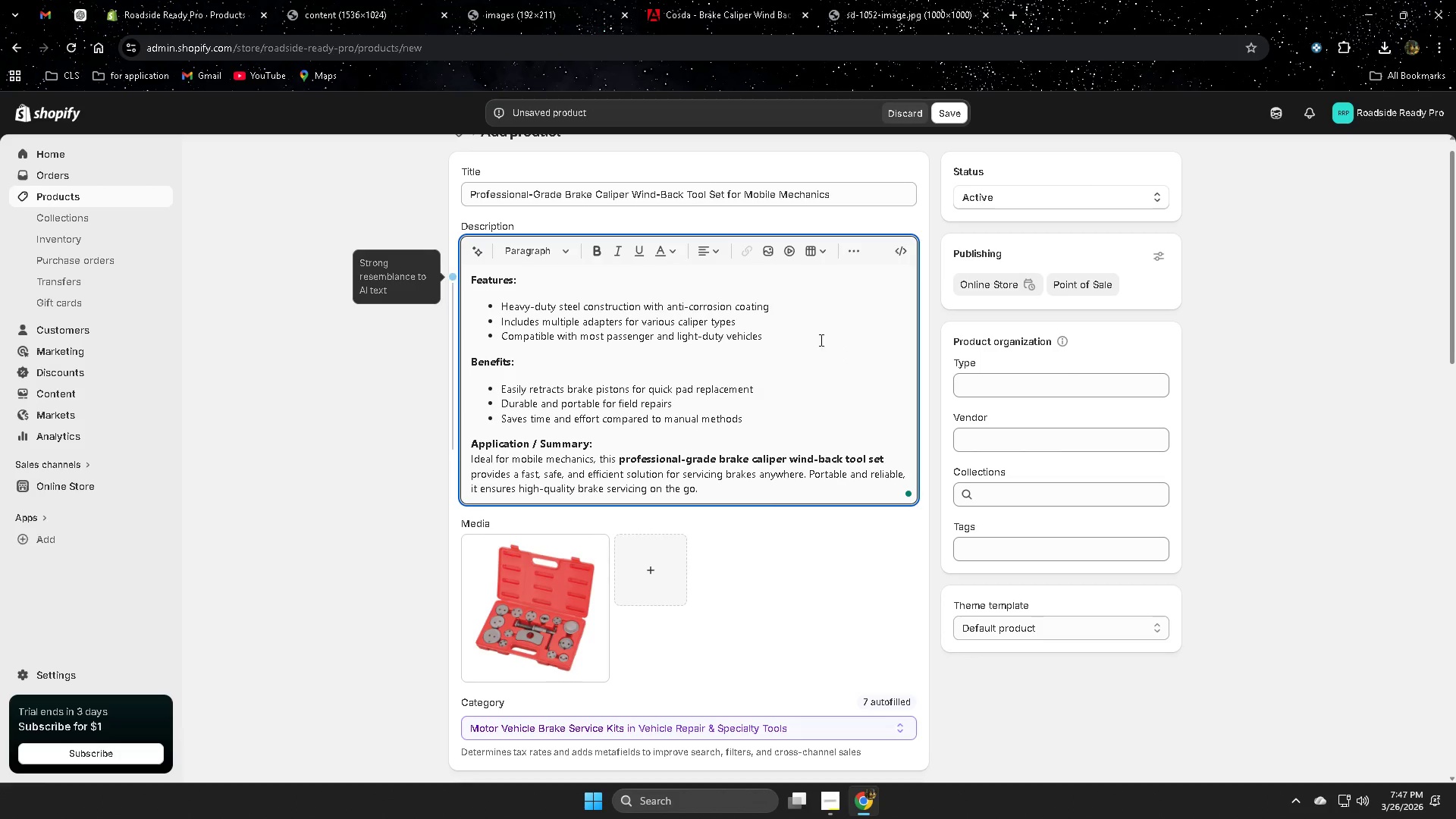 
left_click([783, 340])
 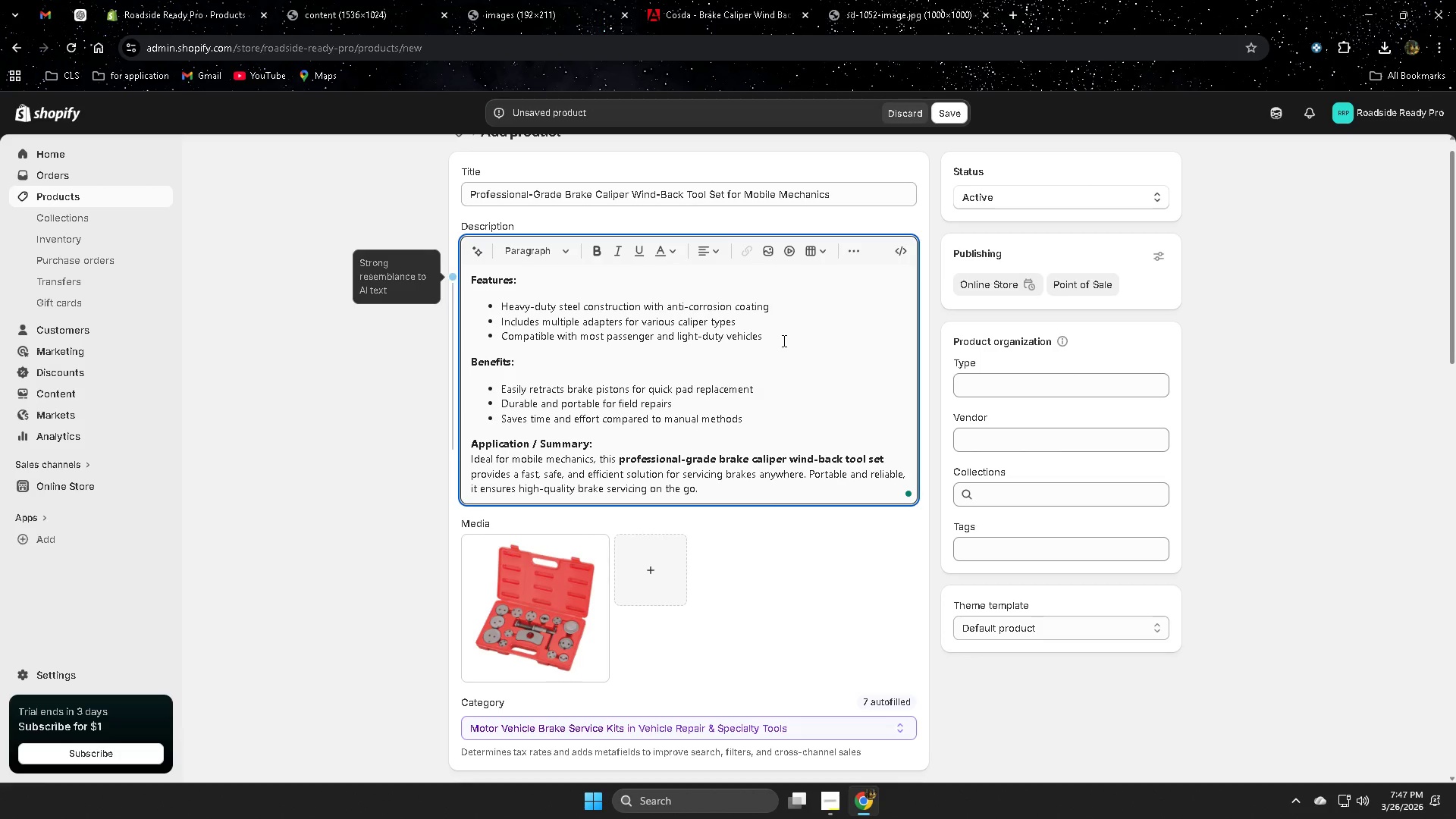 
key(Backspace)
 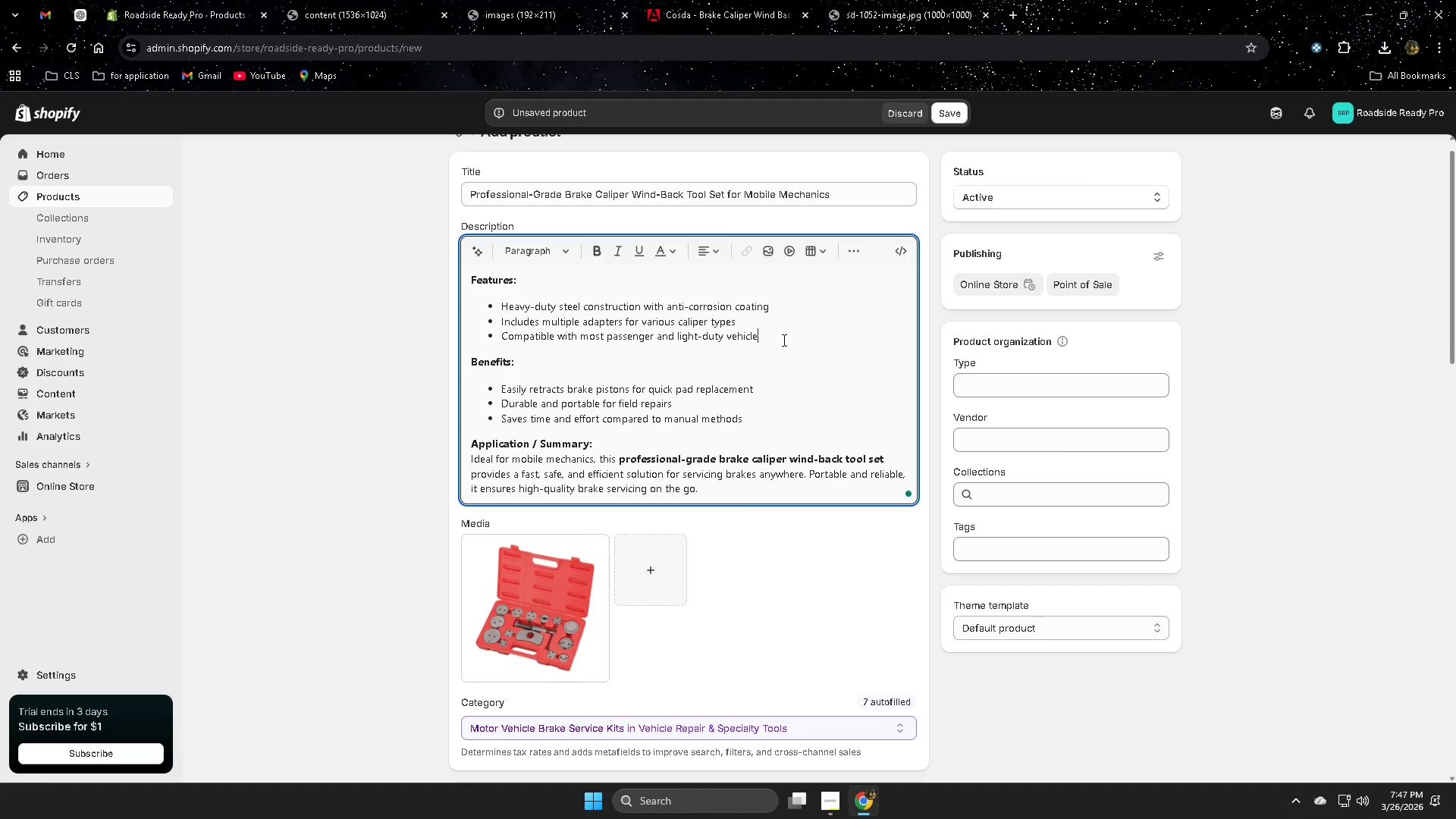 
key(Backspace)
 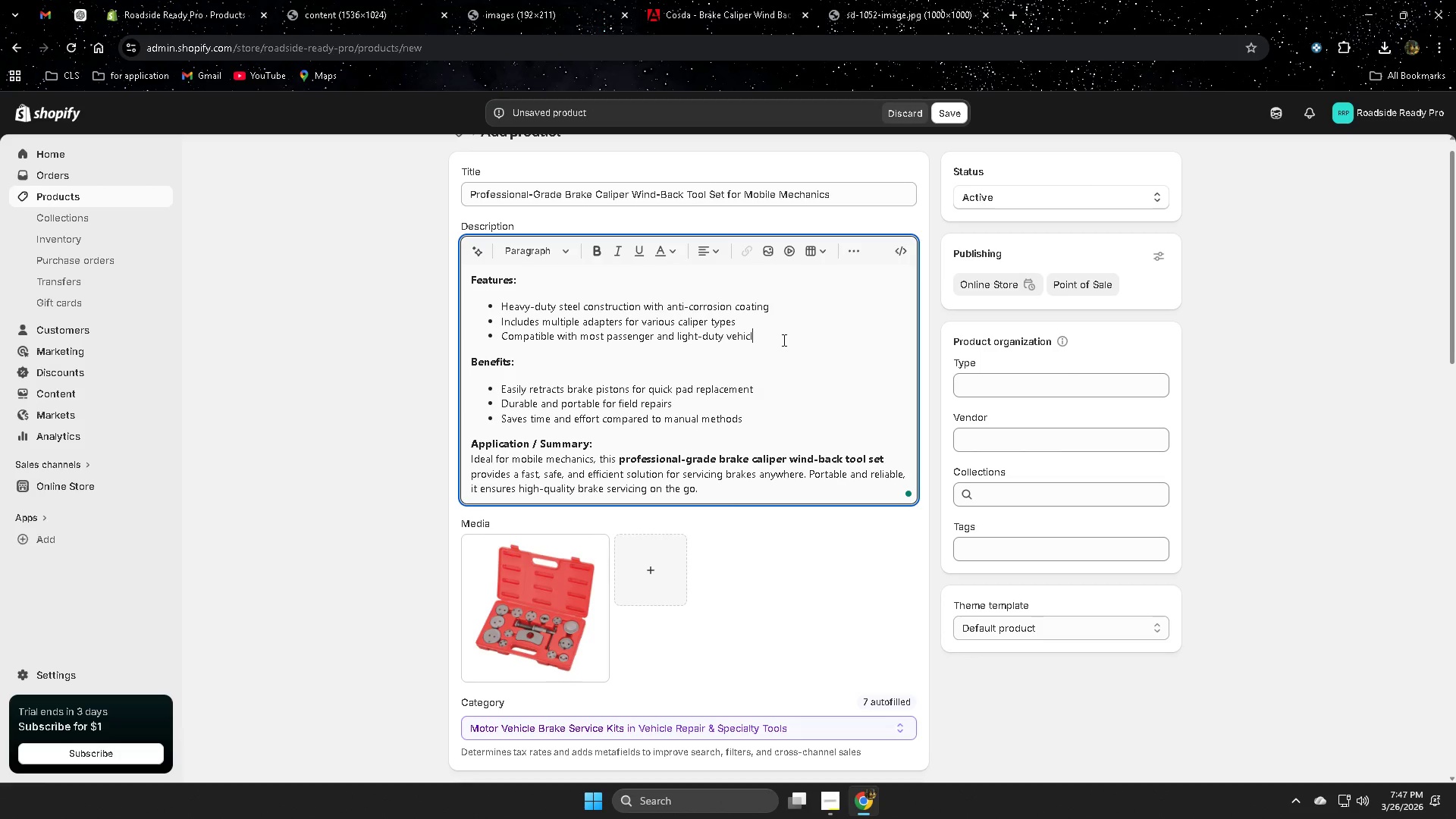 
key(Backspace)
 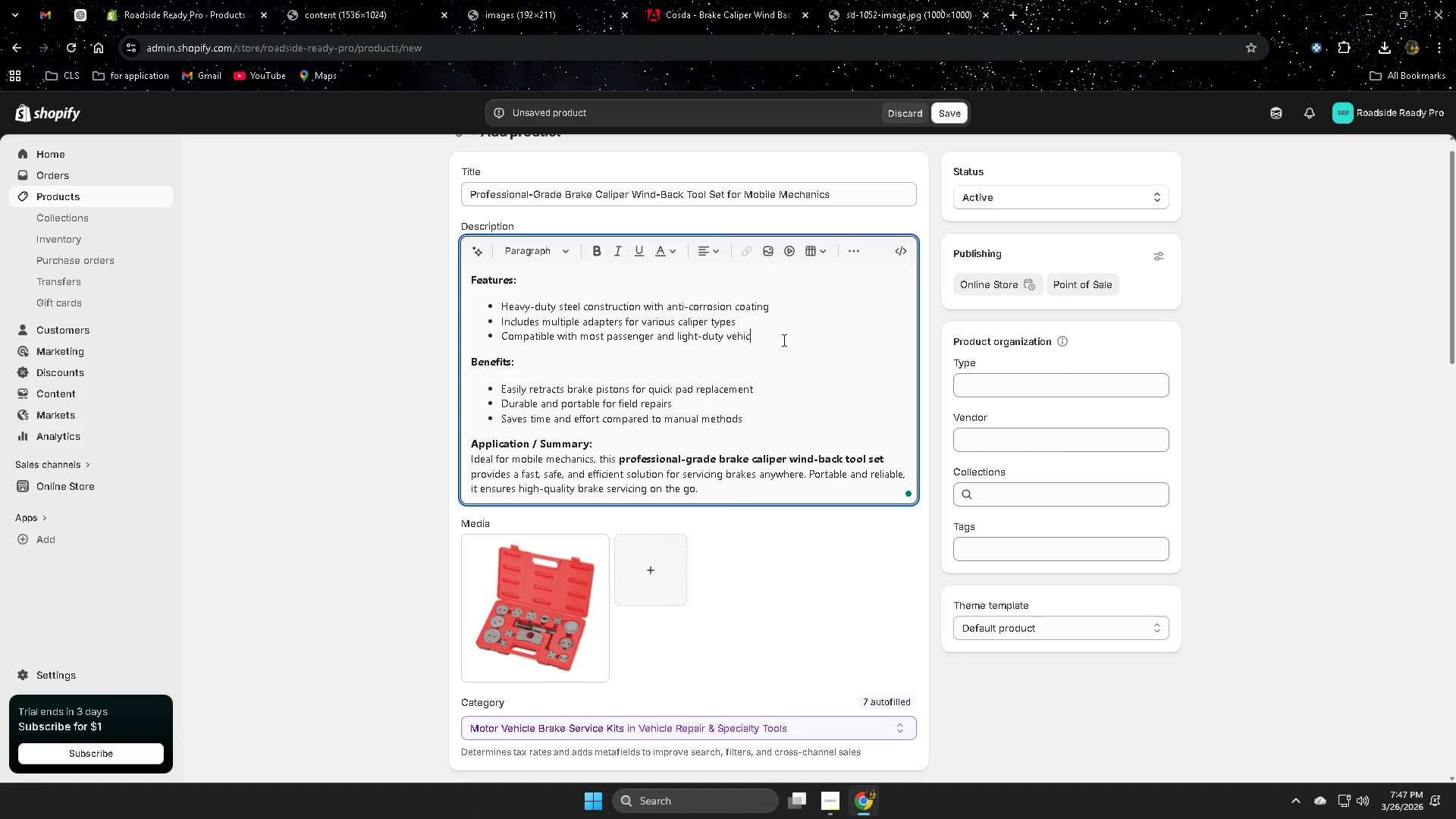 
key(Backspace)
 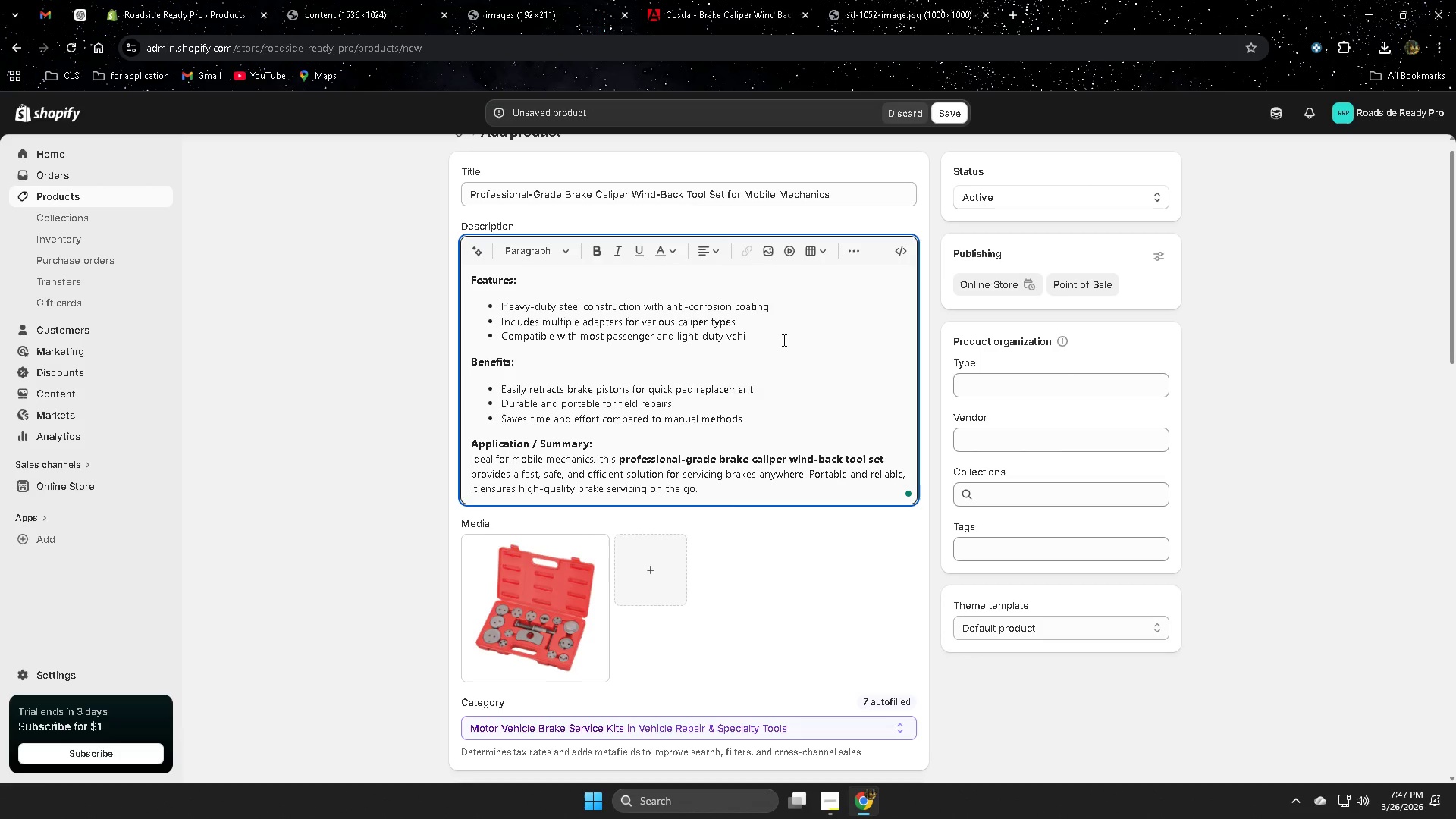 
hold_key(key=Backspace, duration=1.5)
 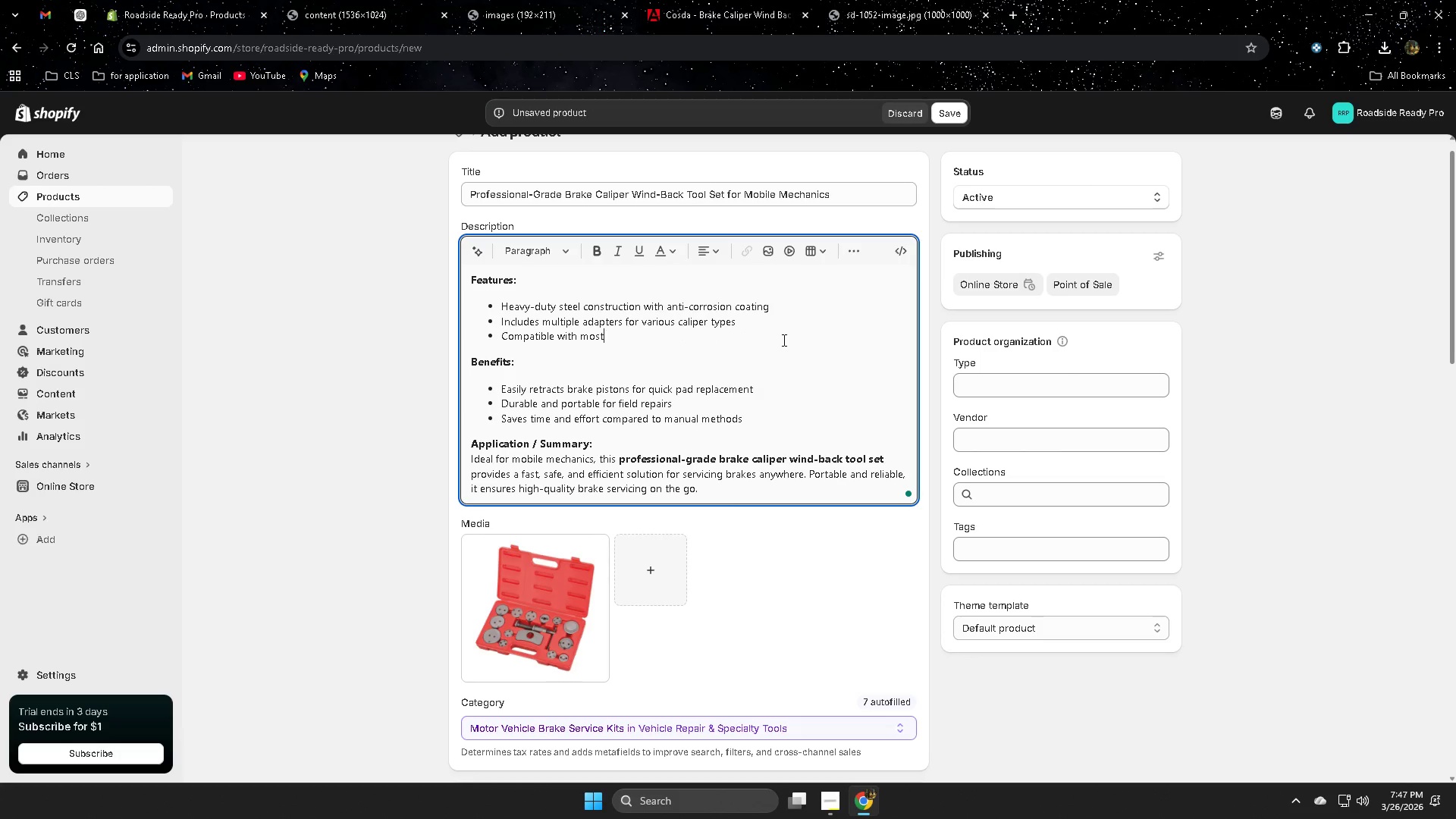 
key(Backspace)
 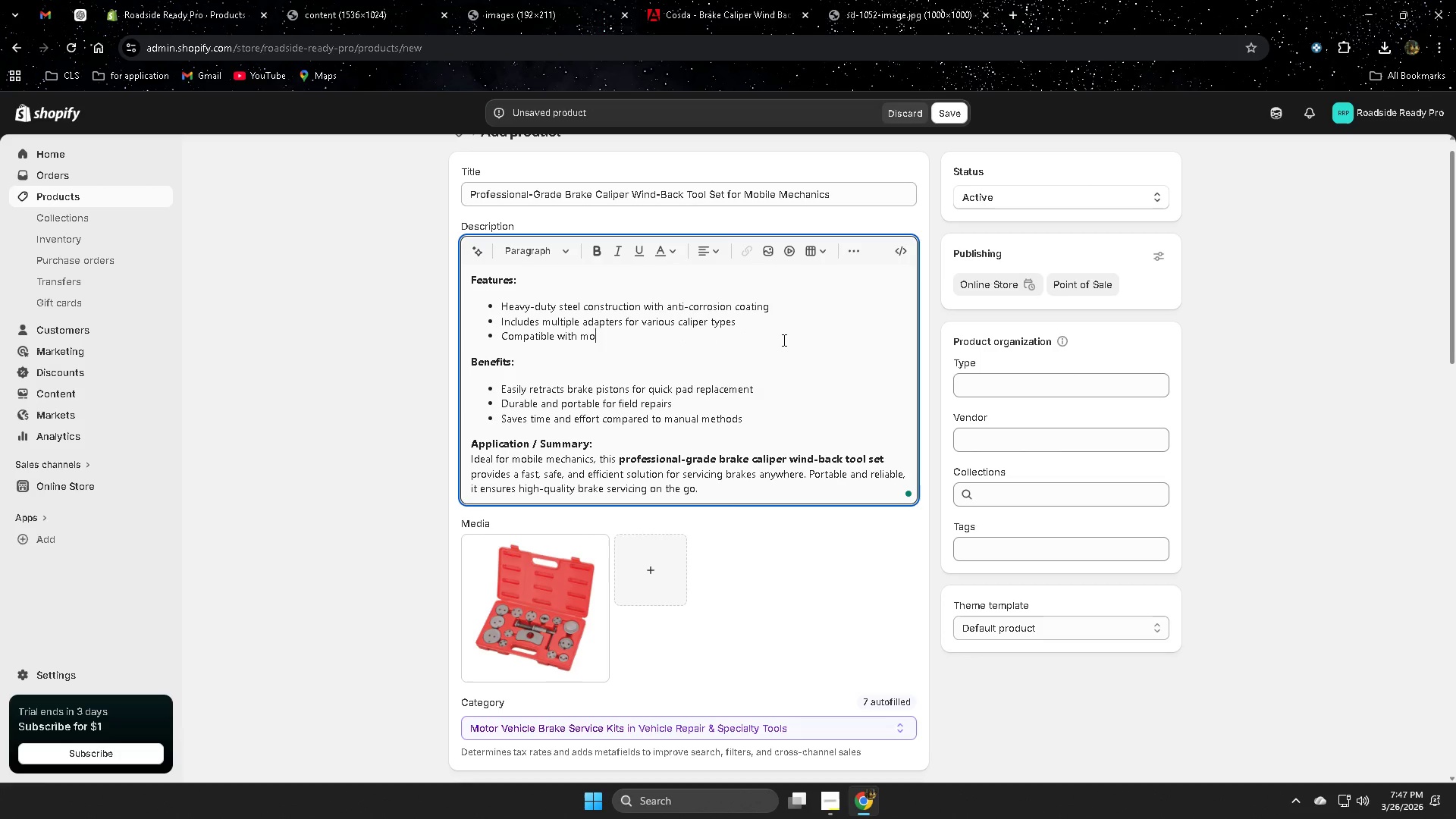 
key(Backspace)
 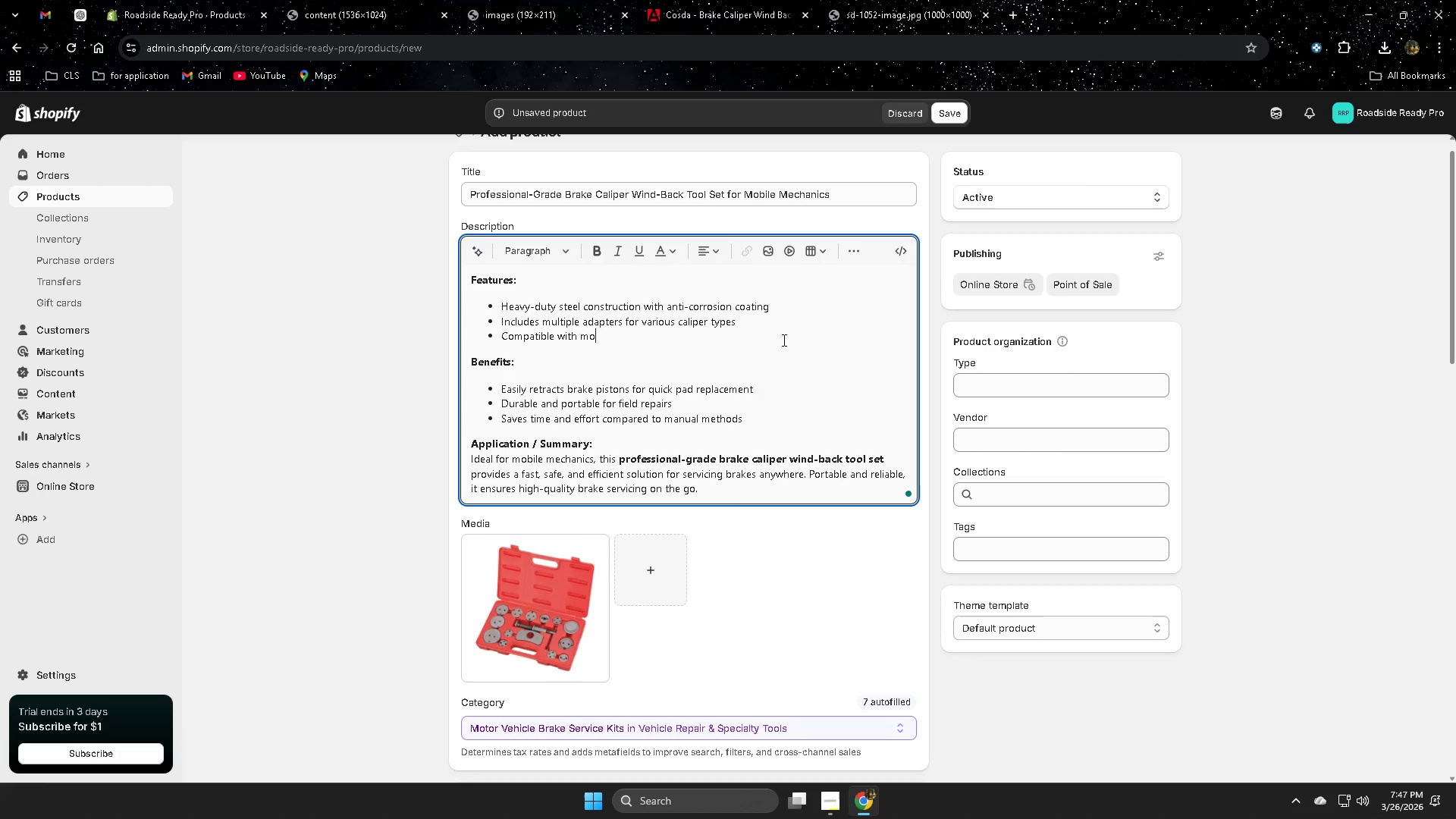 
key(Backspace)
 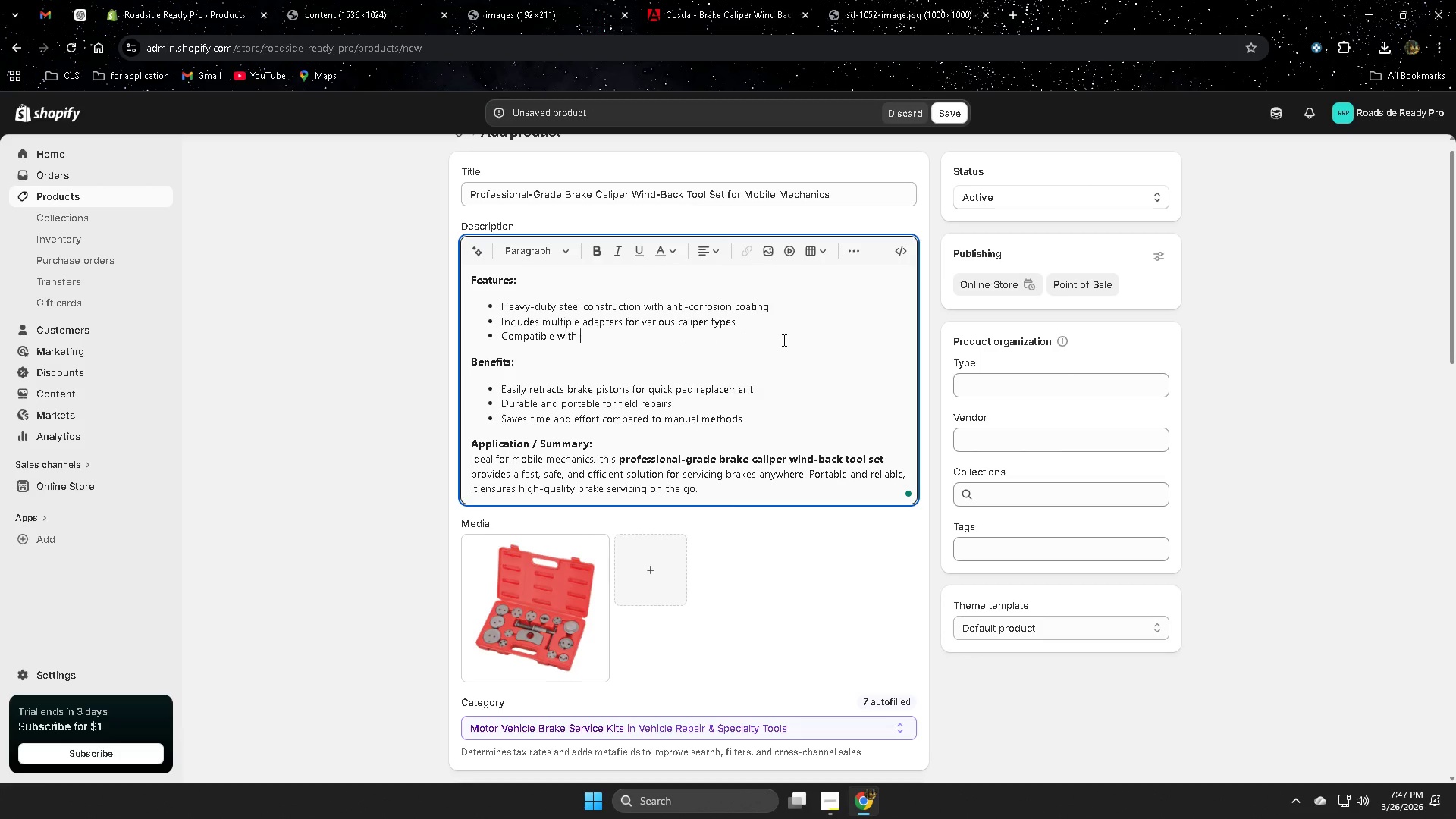 
key(Backspace)
 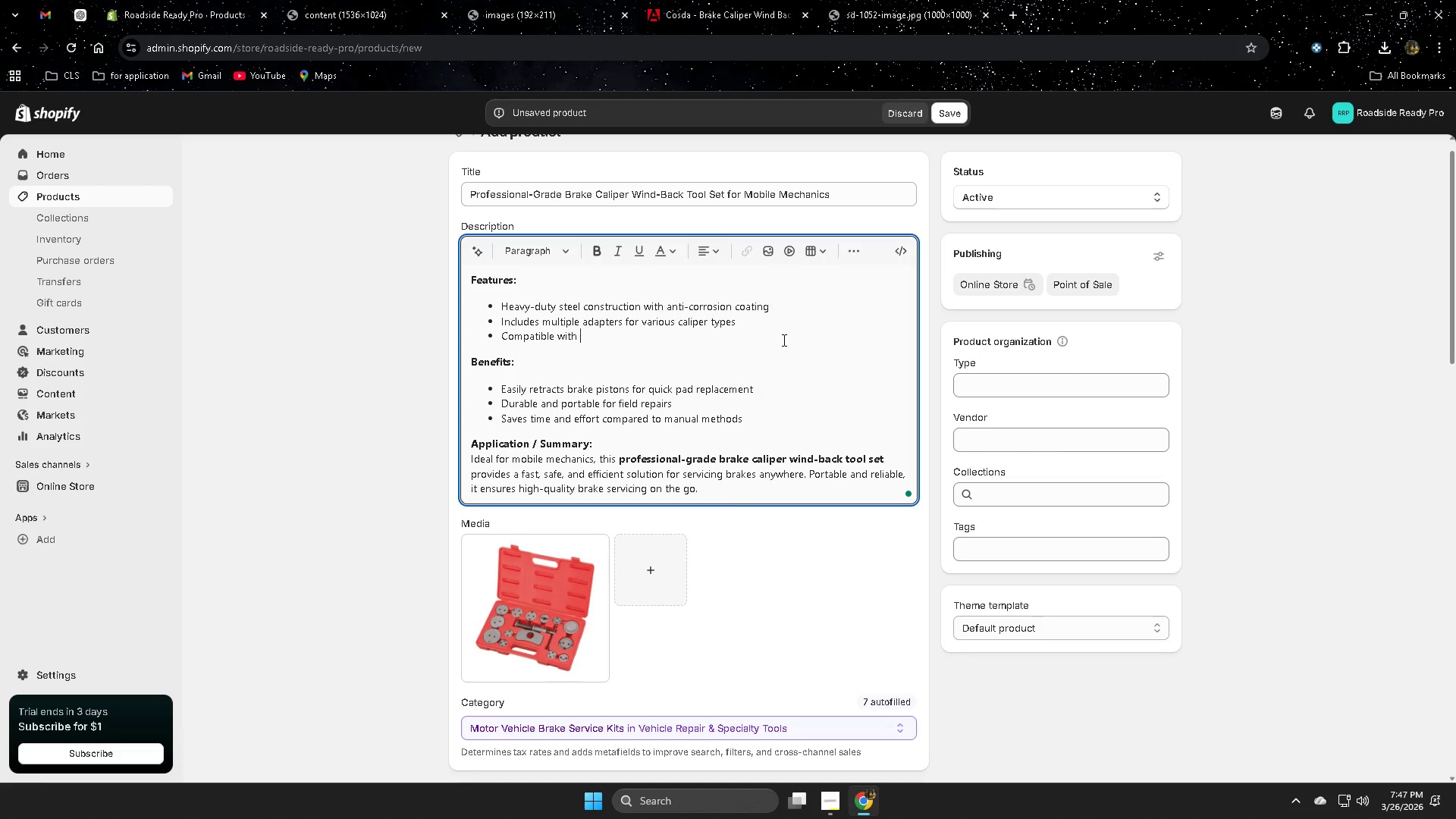 
key(Backspace)
 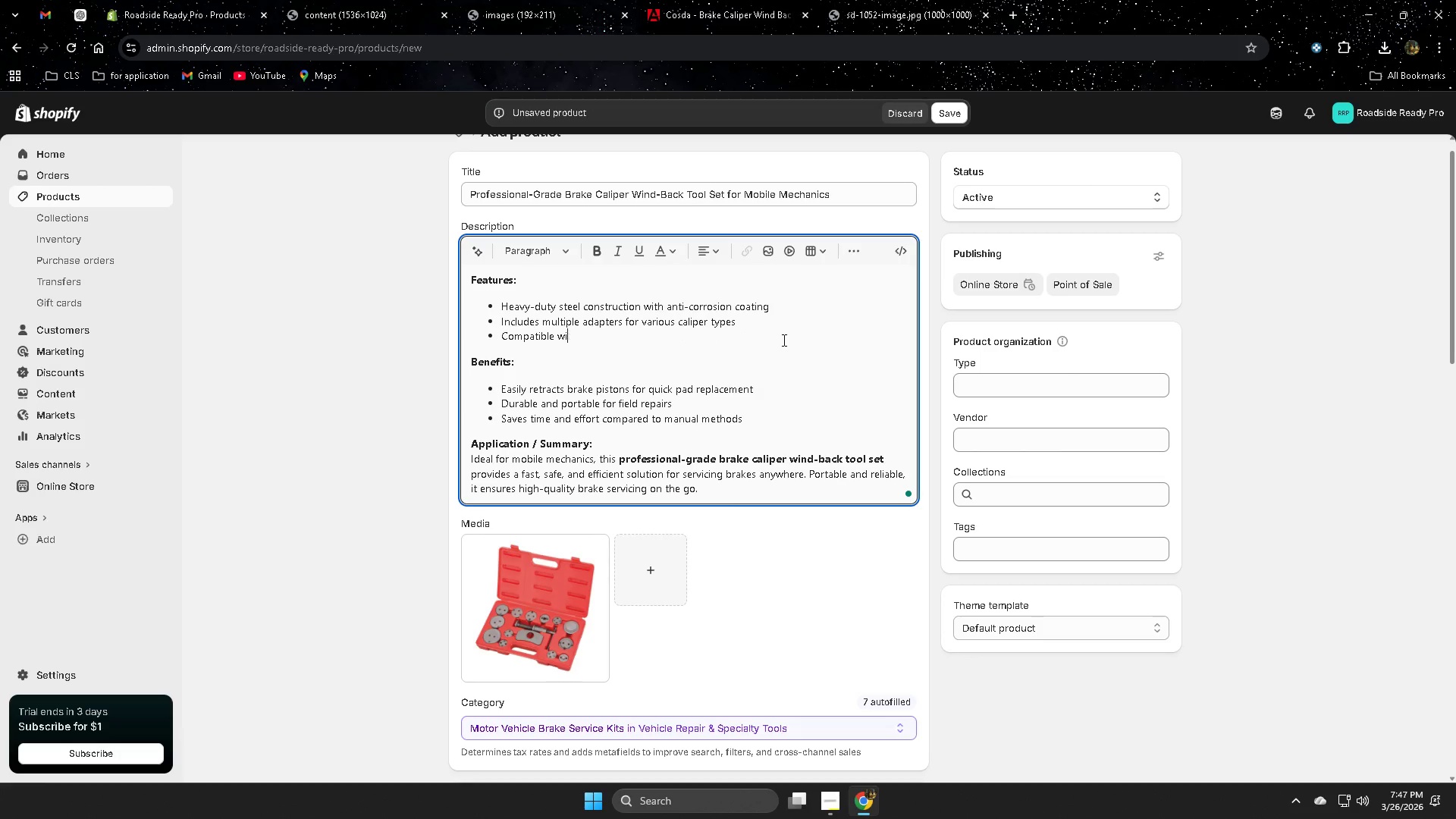 
key(Backspace)
 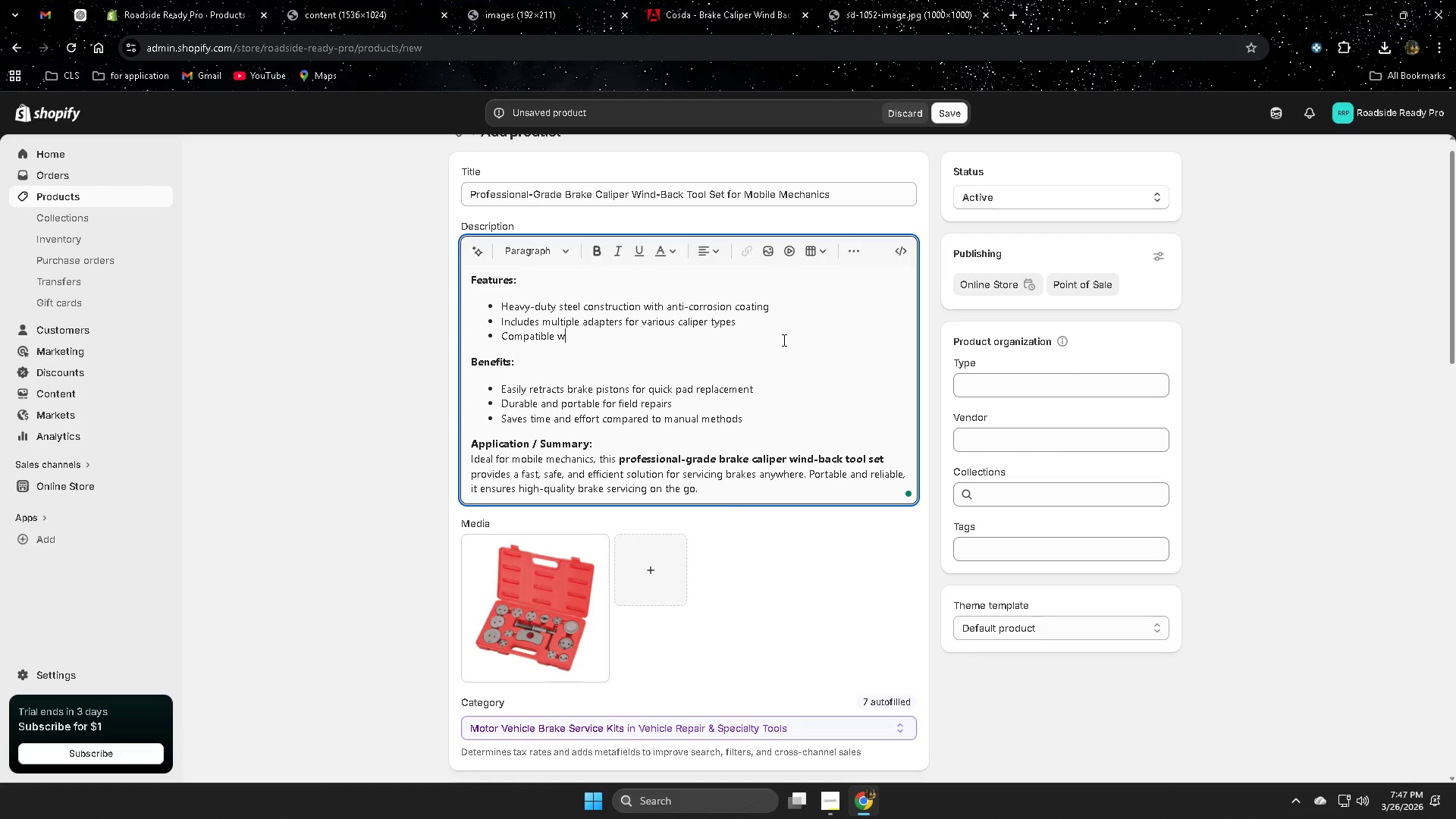 
key(Backspace)
 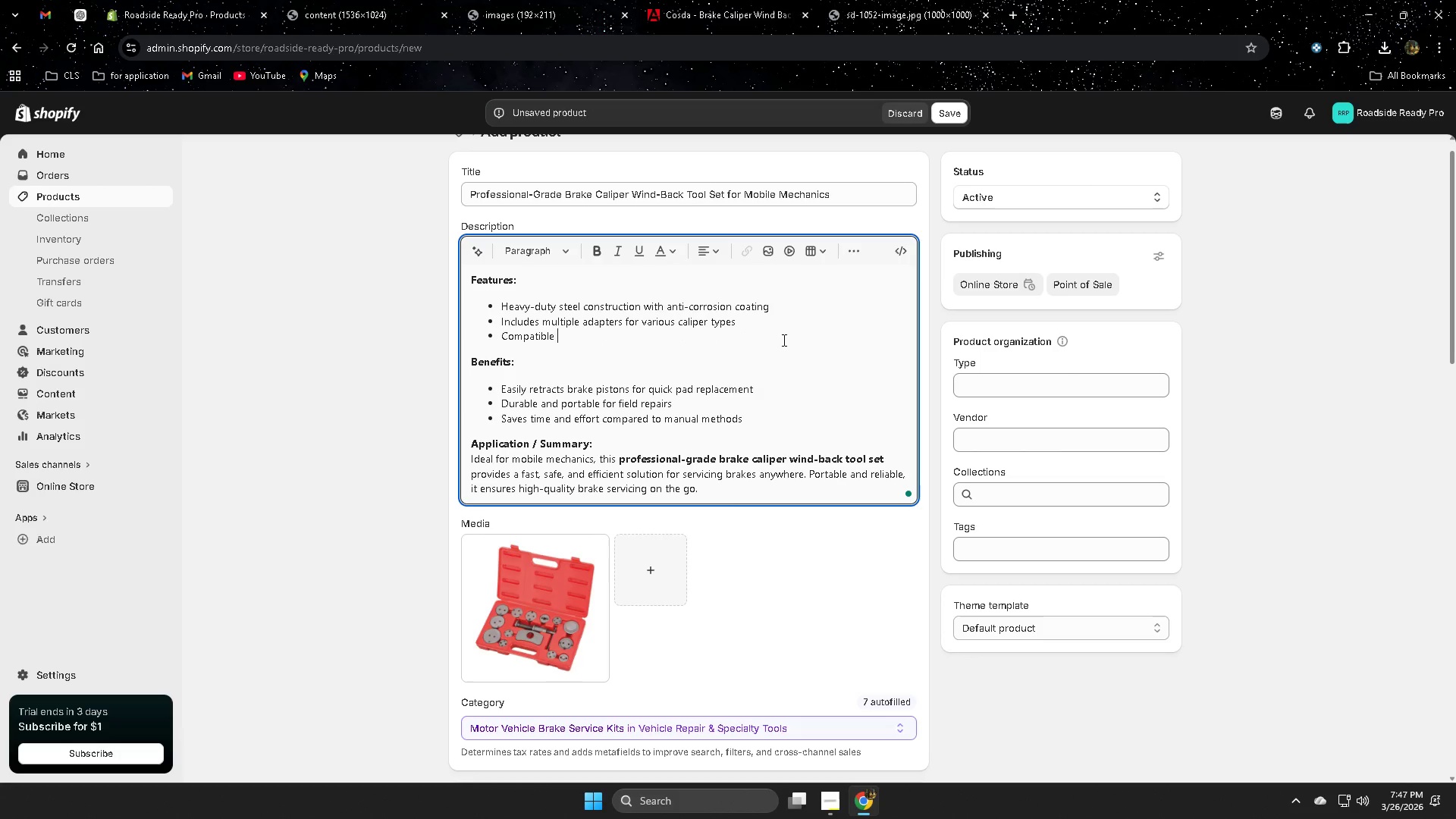 
key(Backspace)
 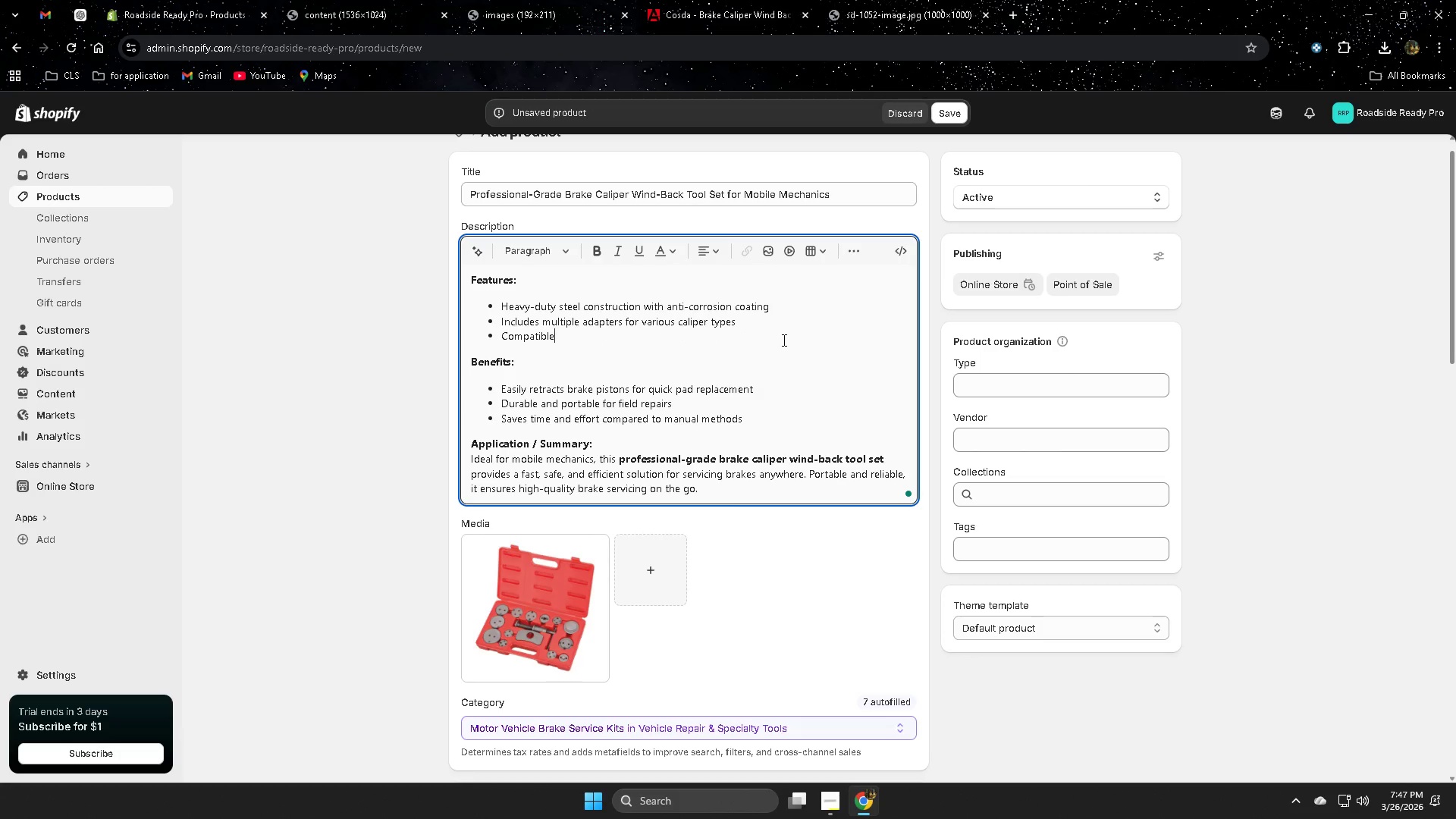 
key(Backspace)
 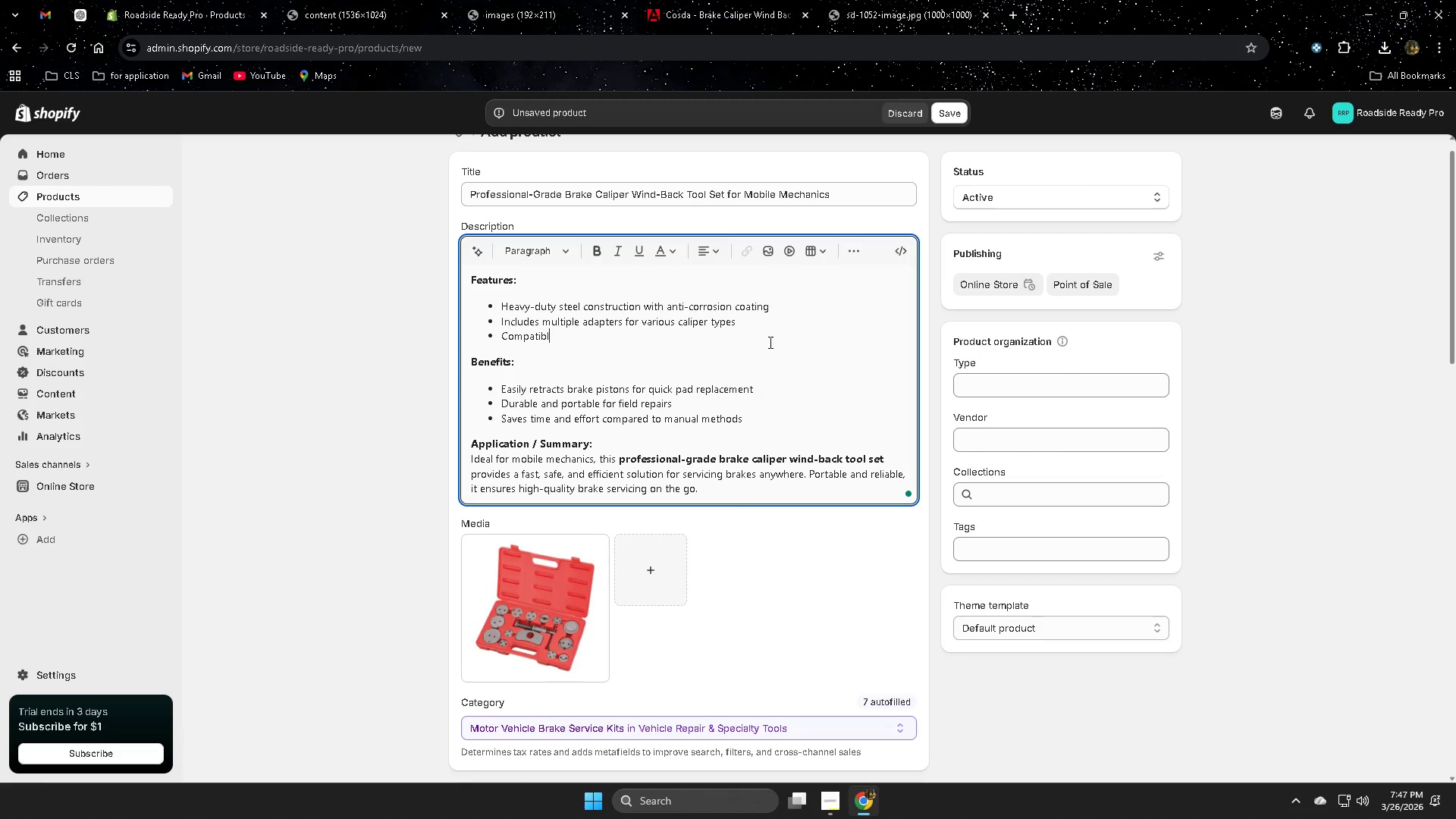 
key(Backspace)
 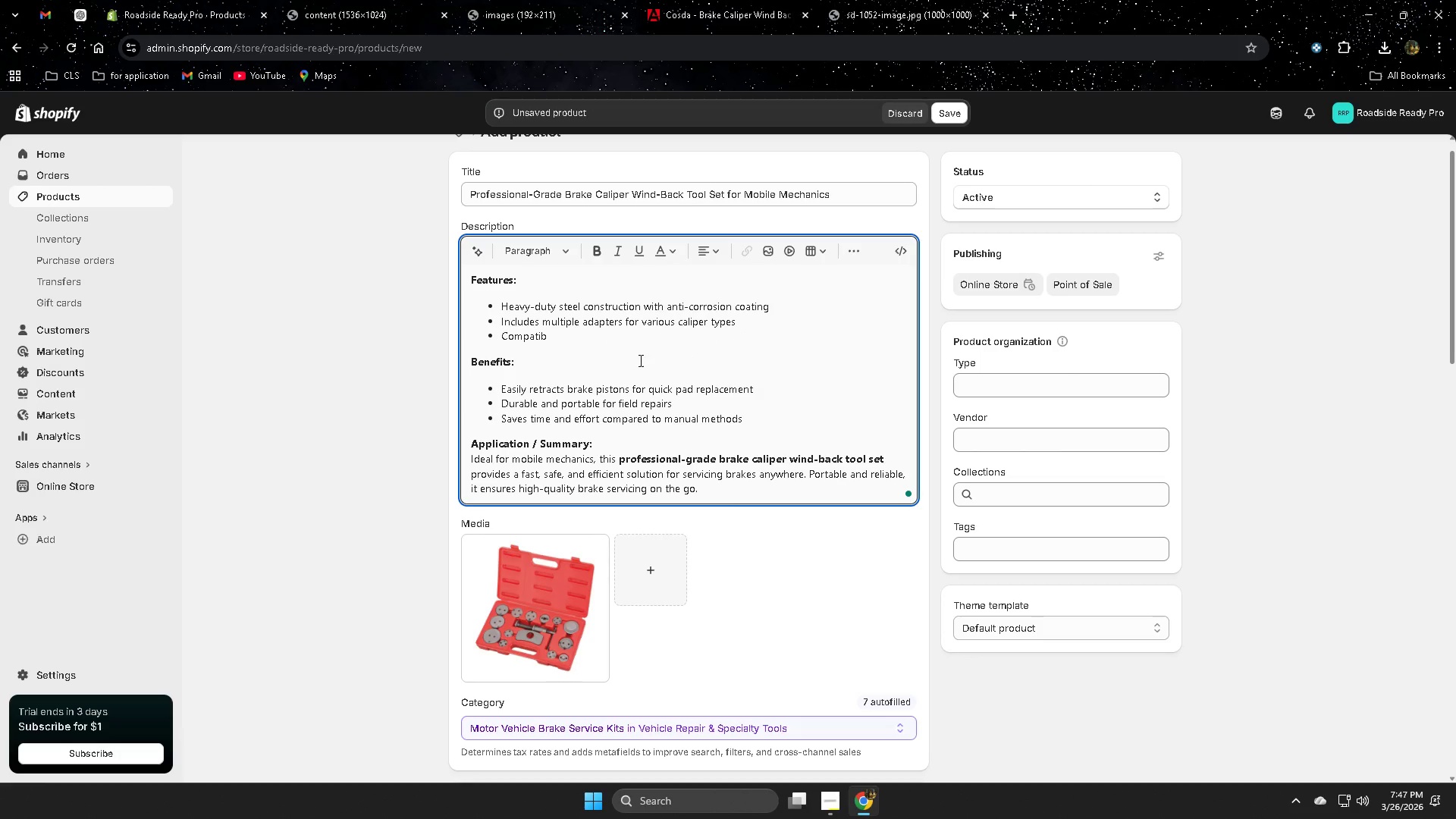 
key(Backspace)
 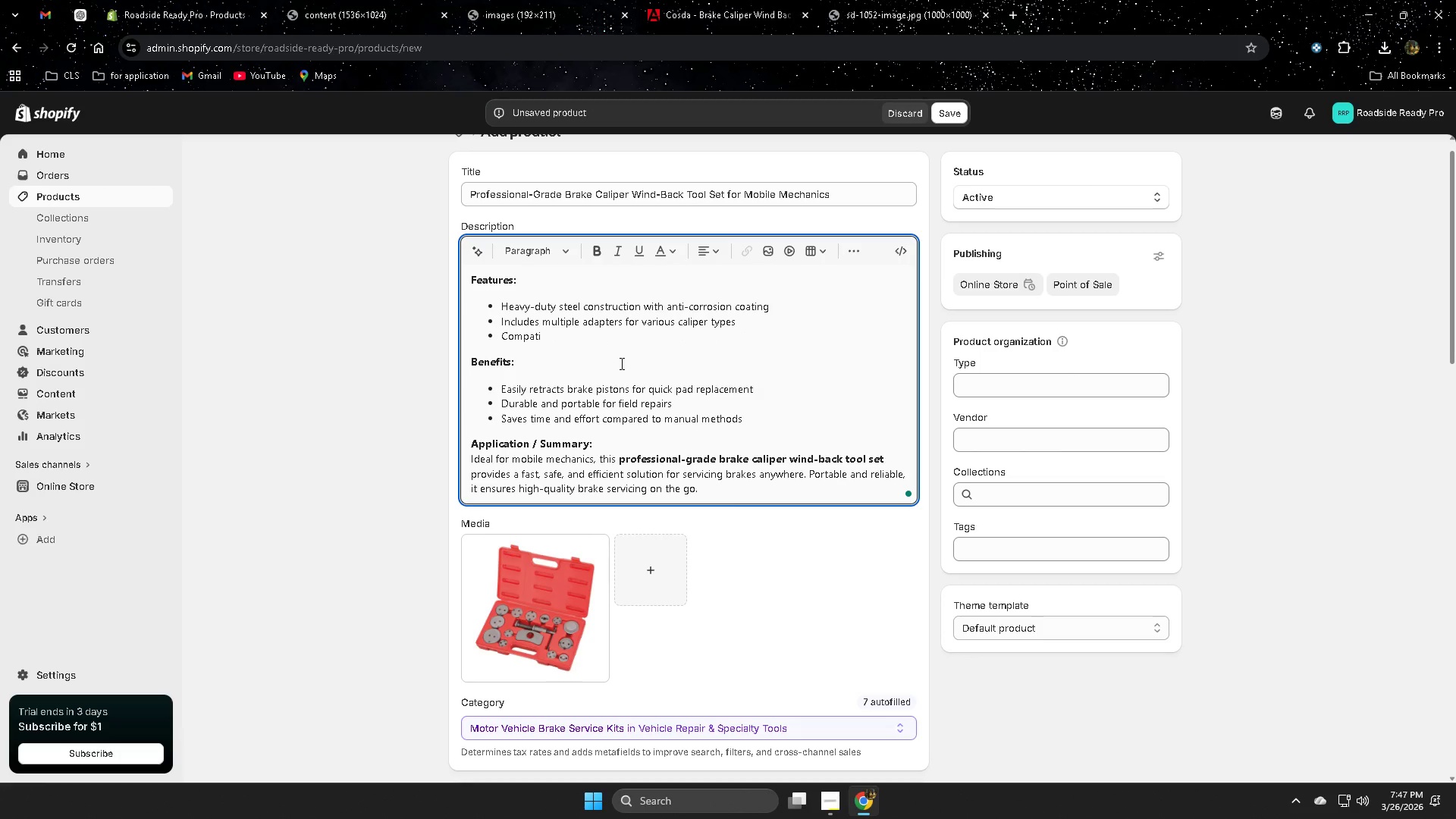 
key(Backspace)
 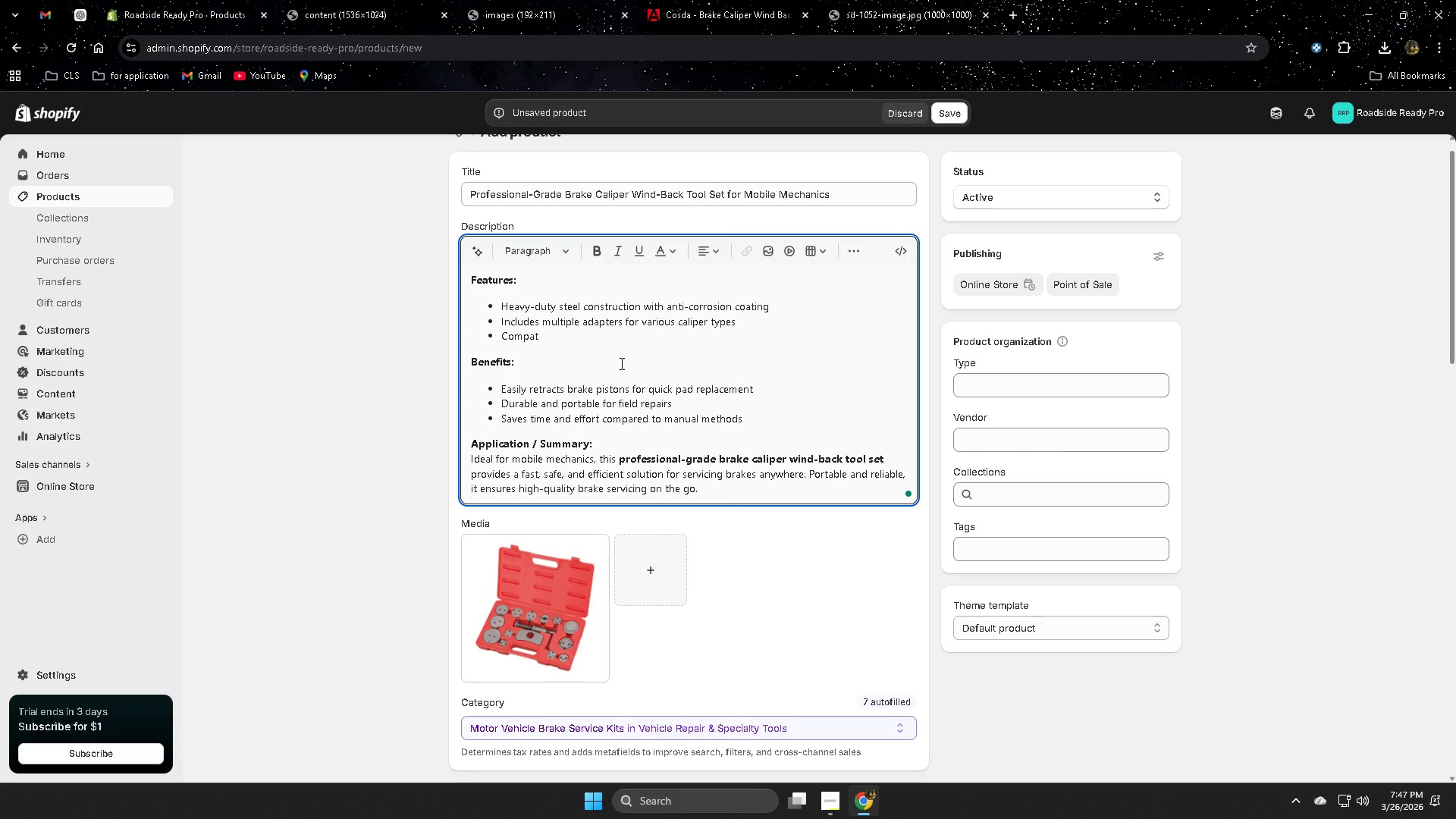 
key(Backspace)
 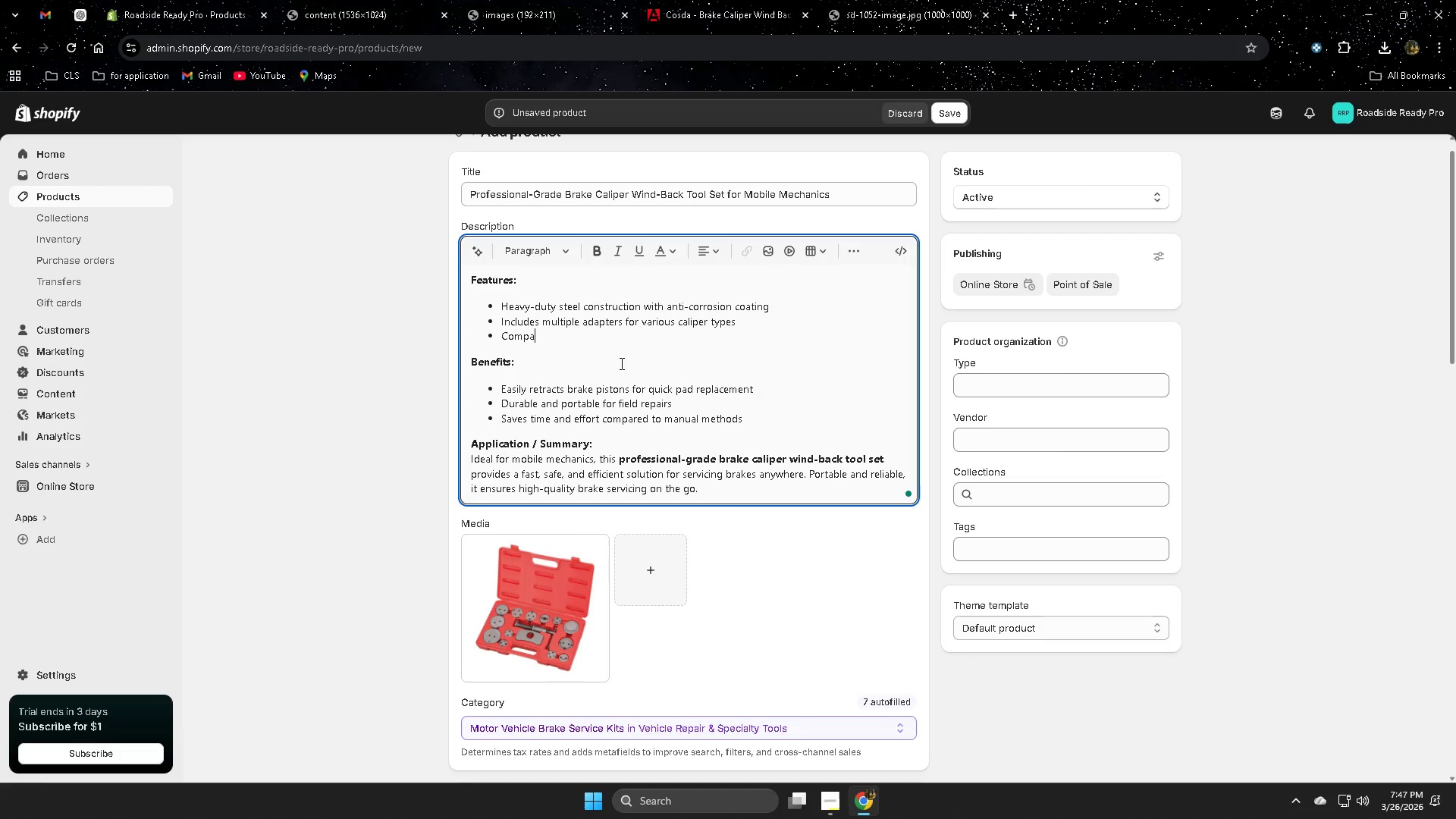 
key(Backspace)
 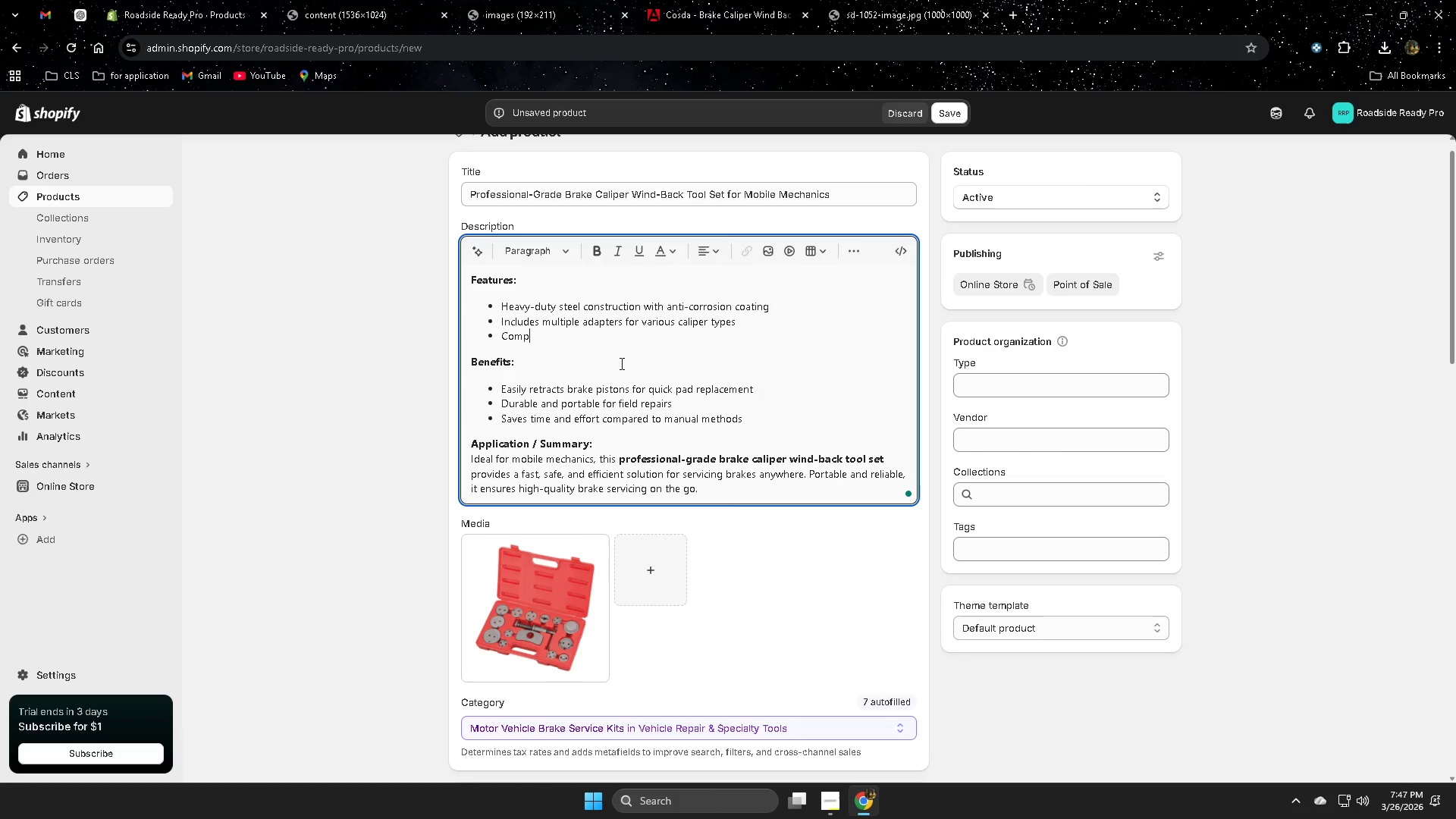 
key(Backspace)